 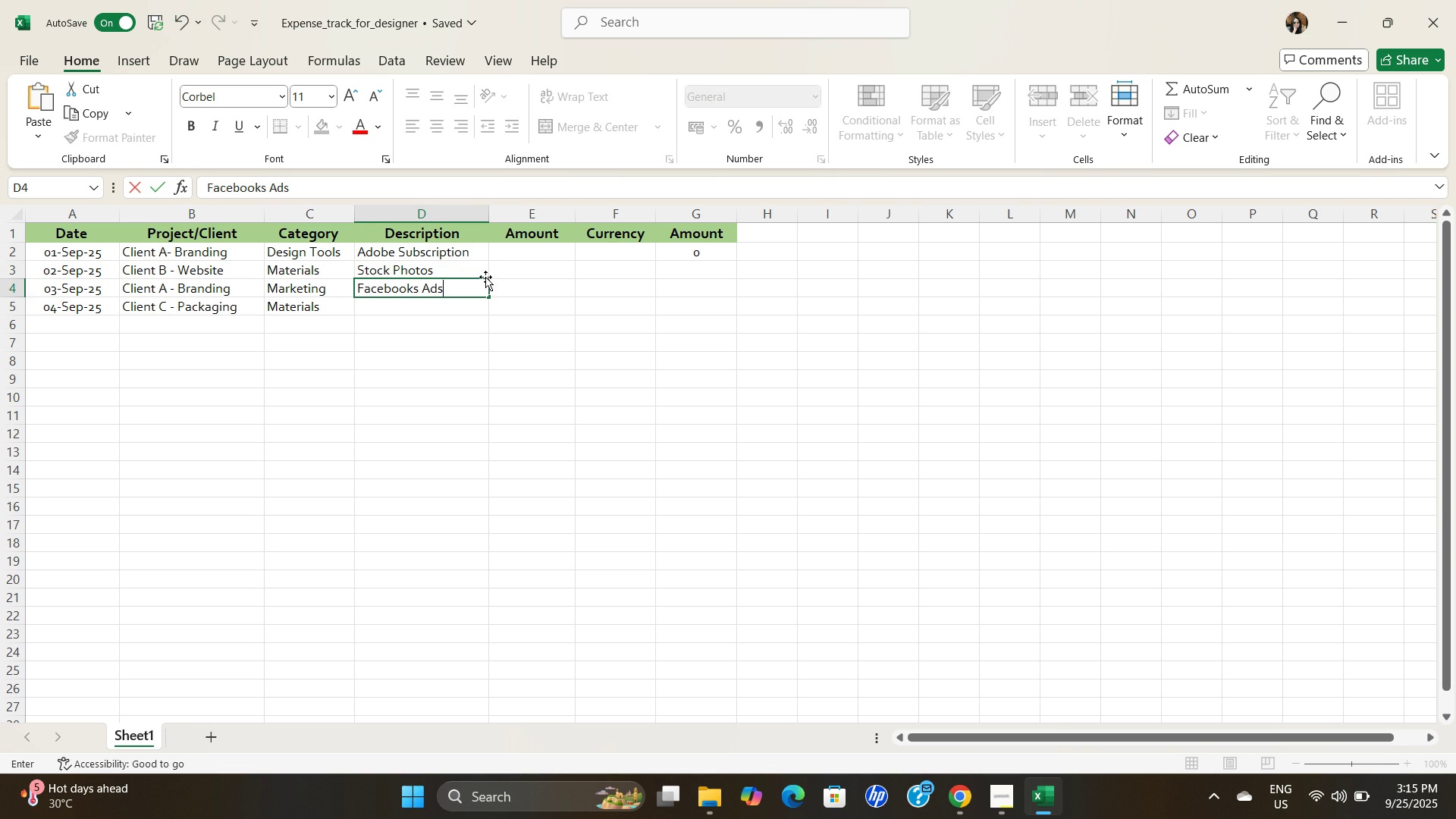 
double_click([408, 309])
 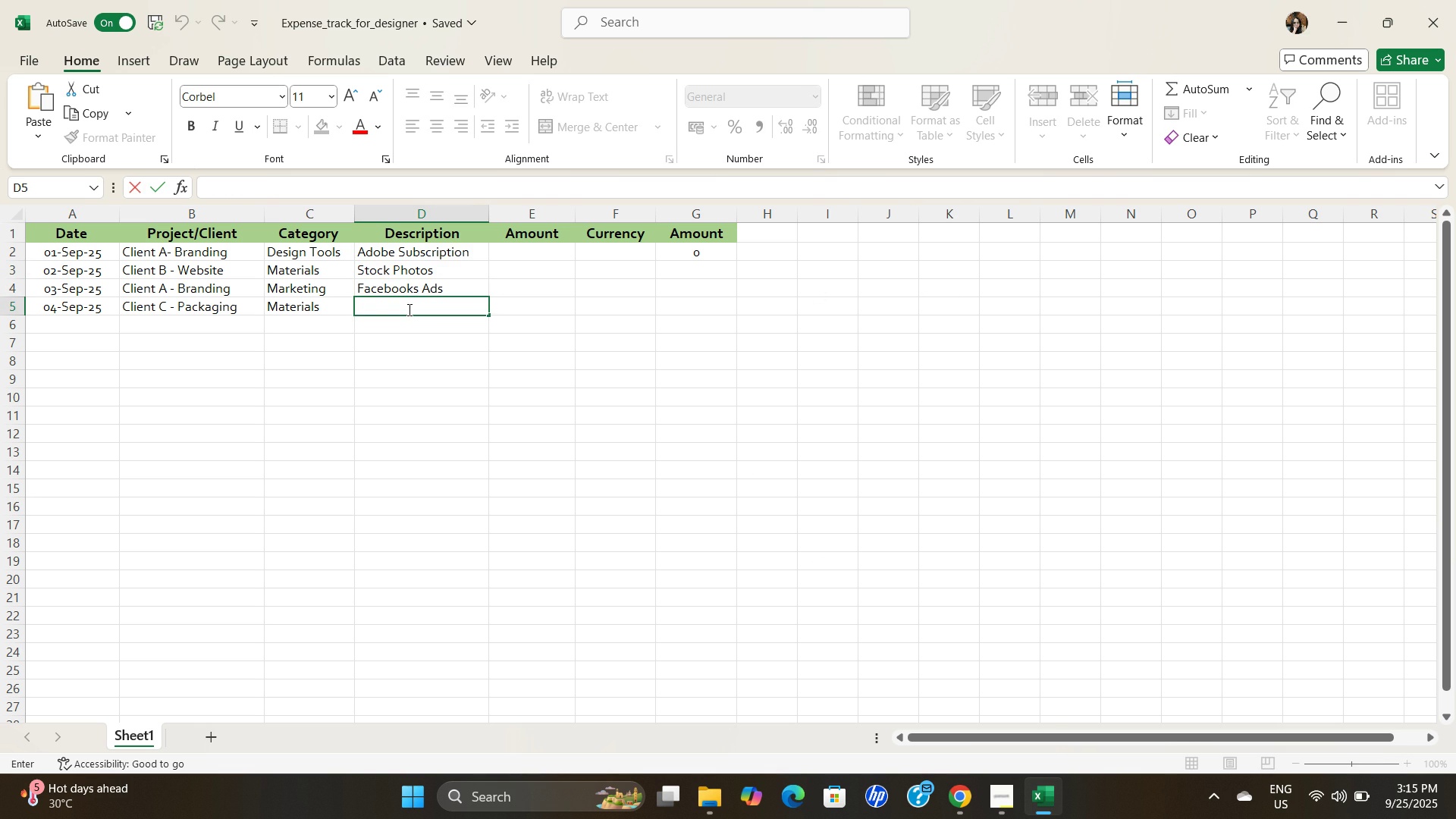 
type(printing sample)
 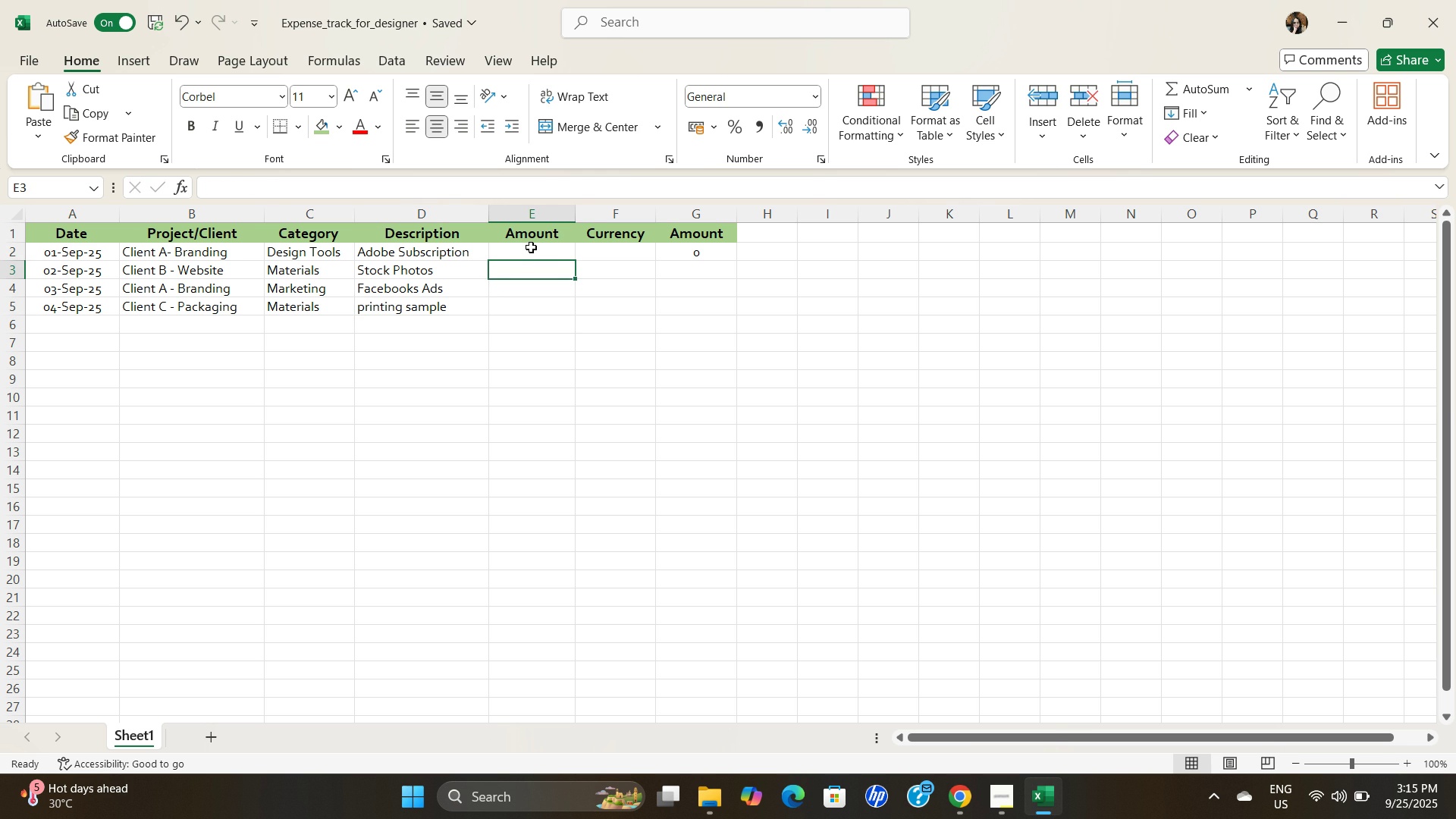 
key(ArrowDown)
 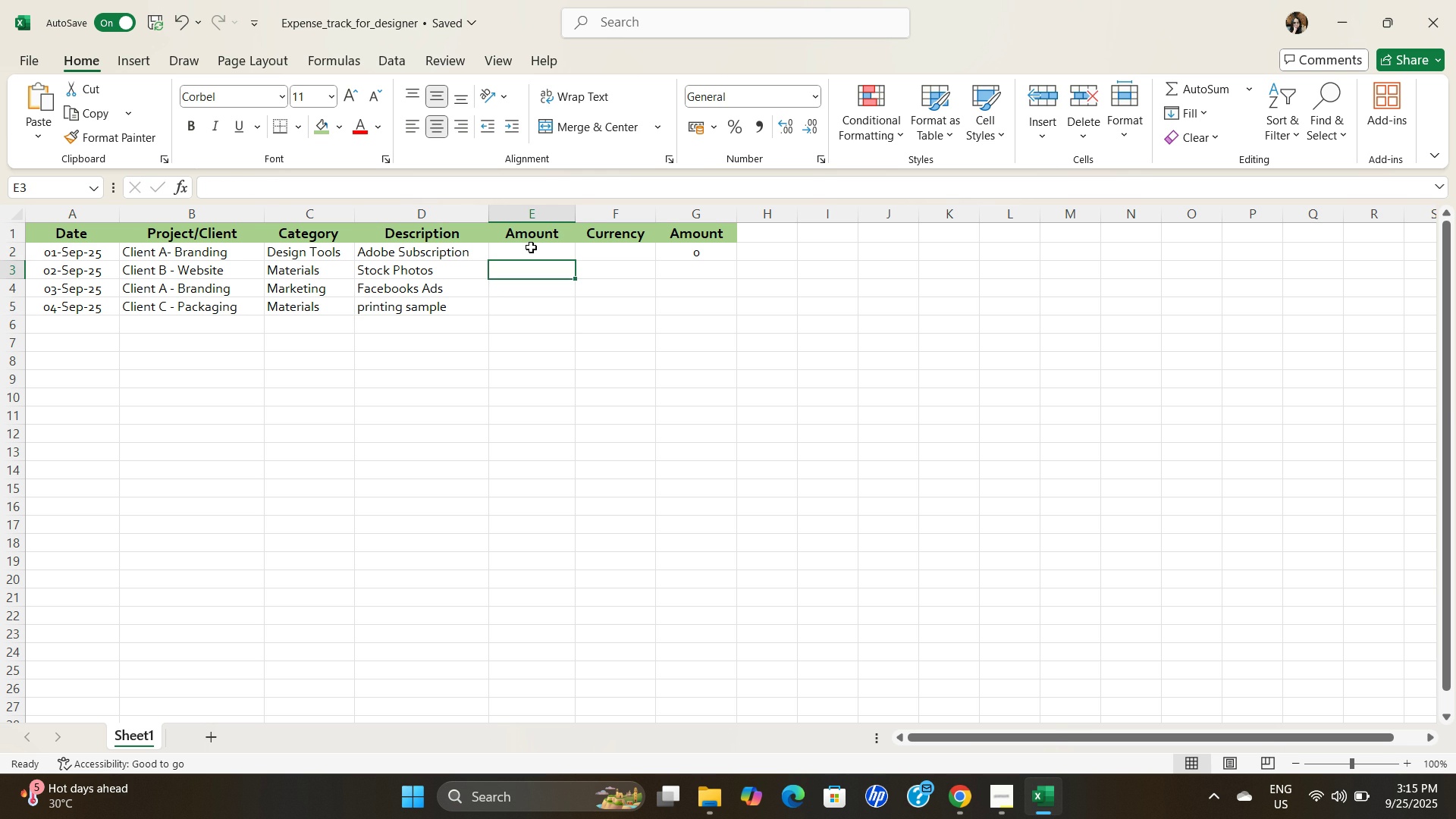 
key(Insert)
 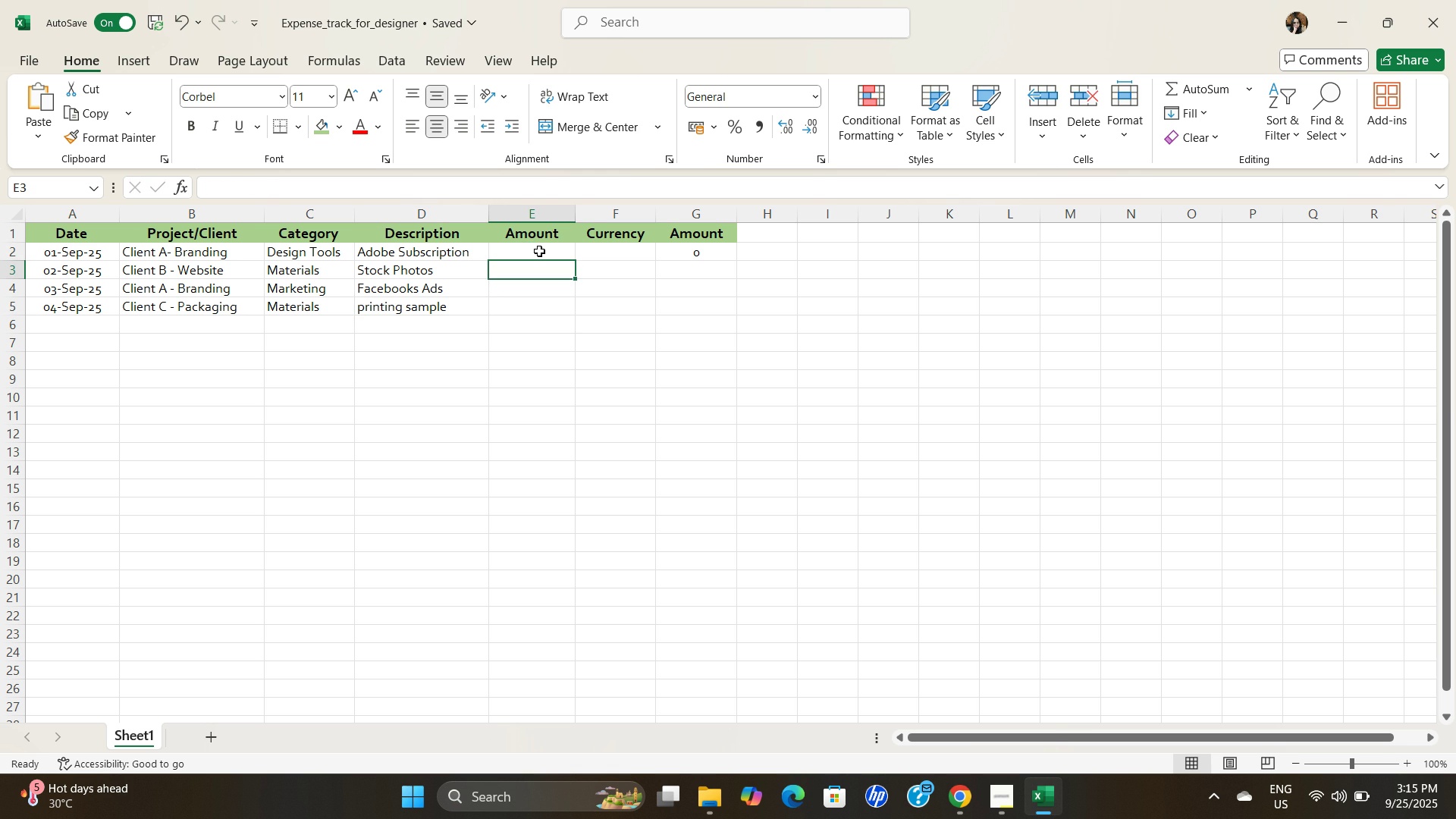 
key(ArrowDown)
 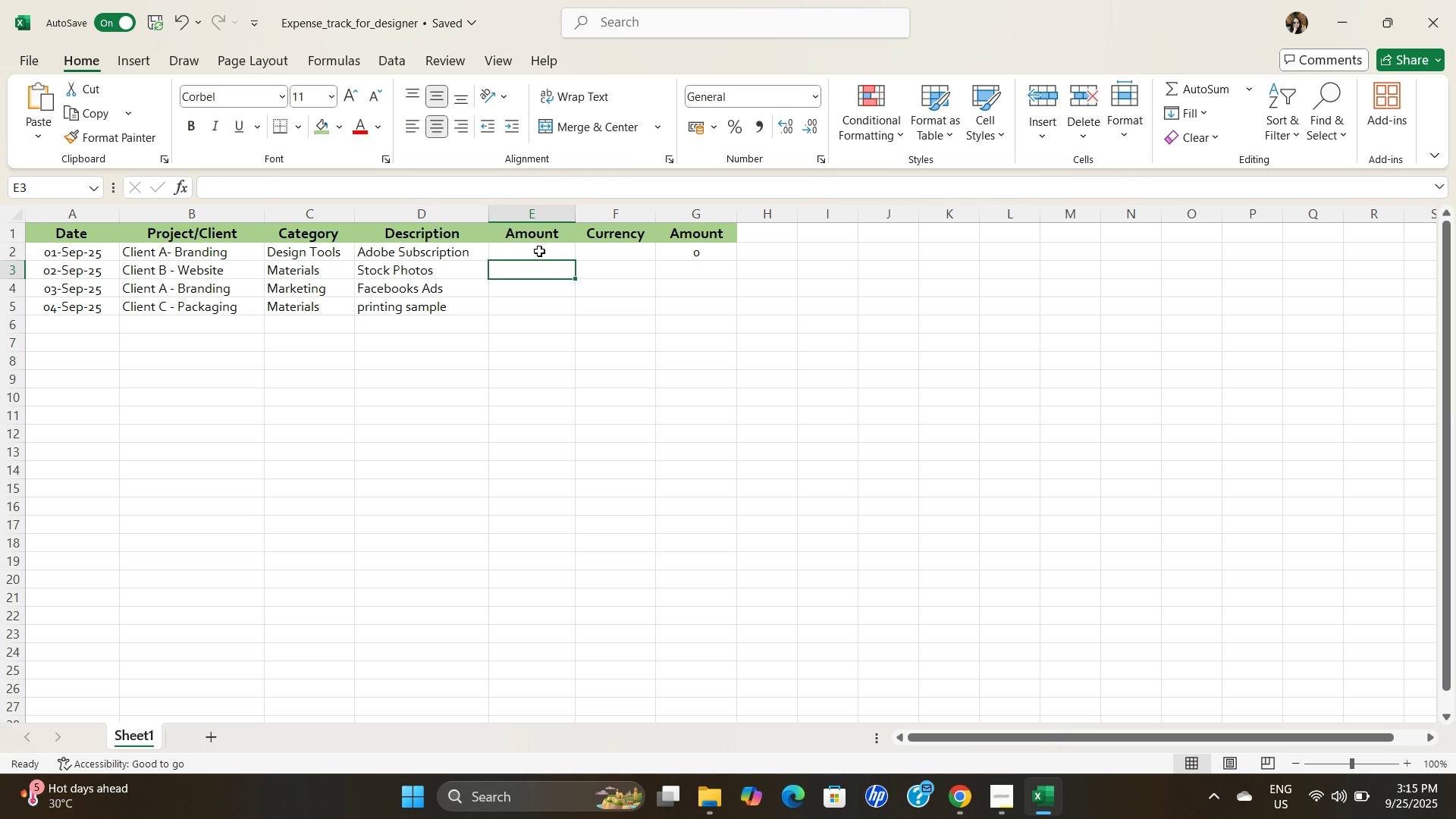 
key(Insert)
 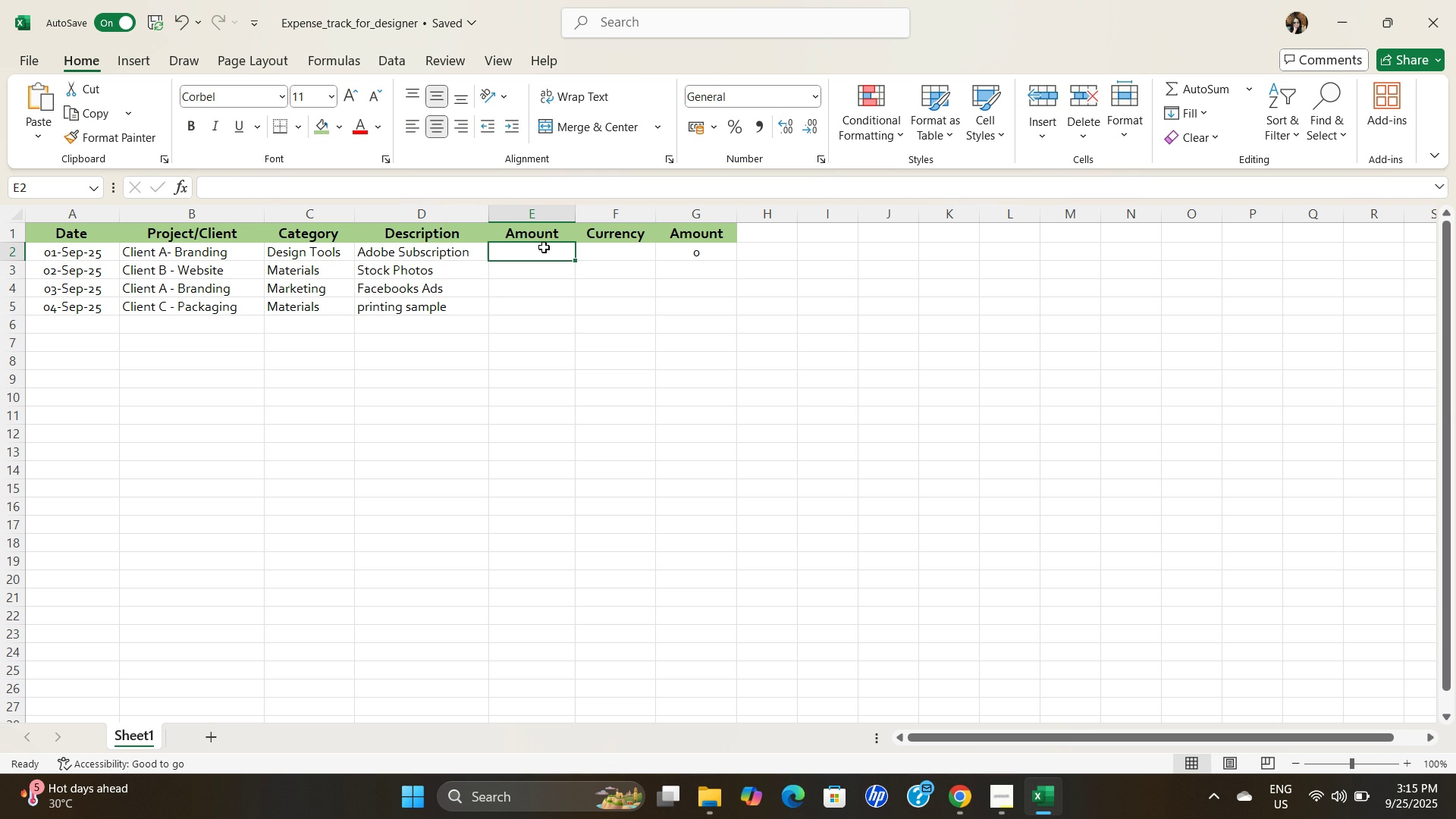 
double_click([544, 246])
 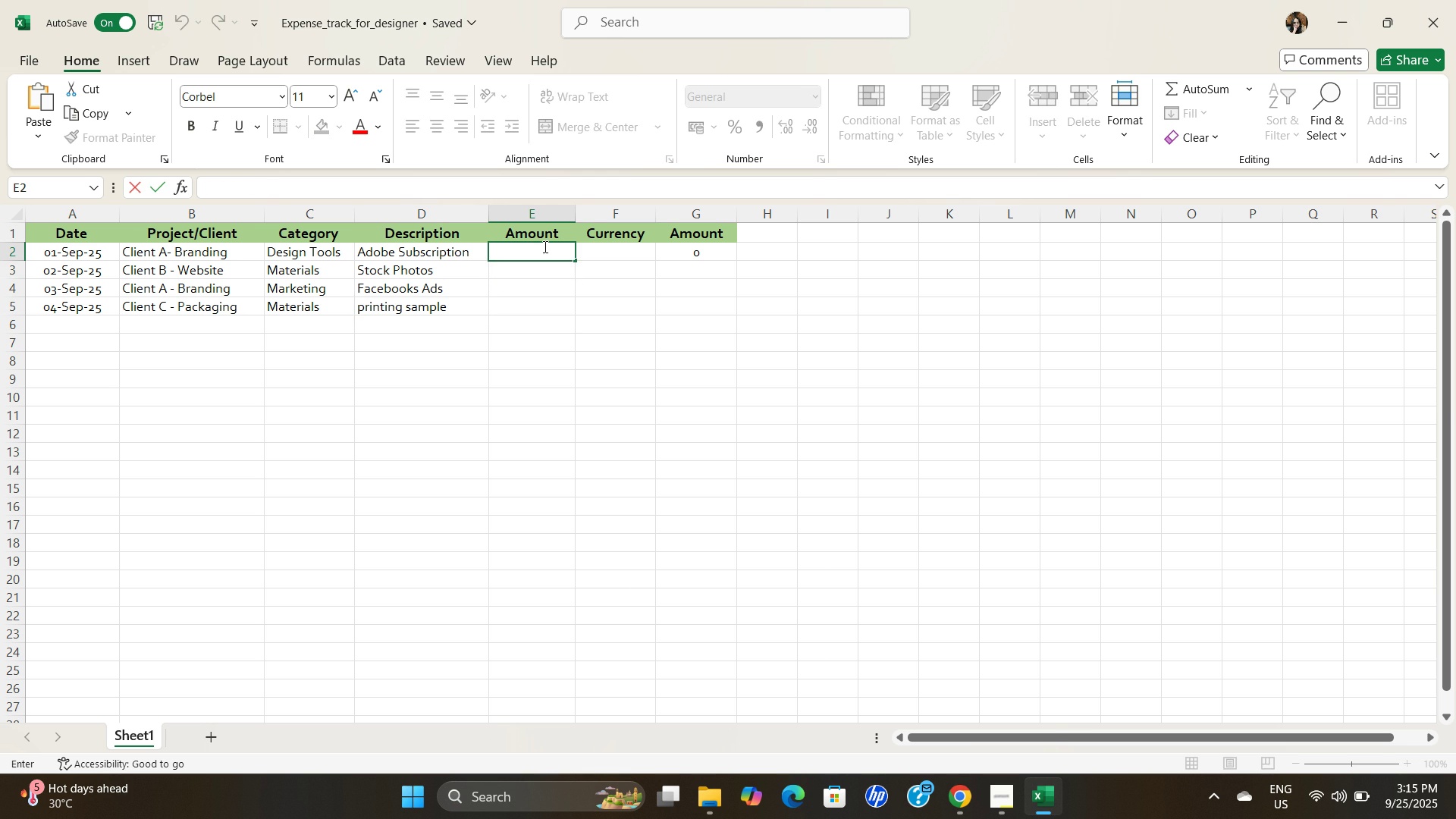 
key(NumLock)
 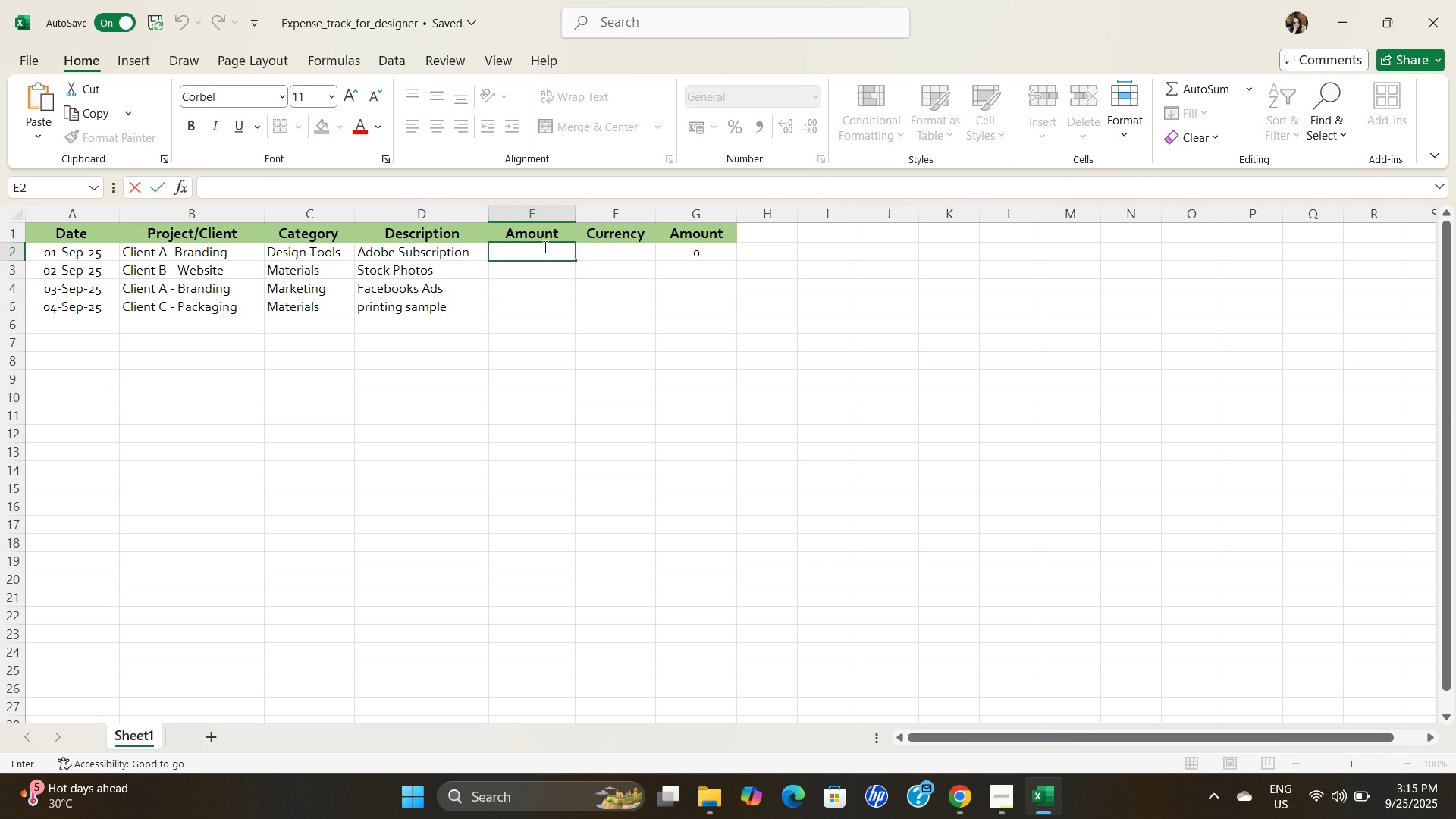 
key(NumLock)
 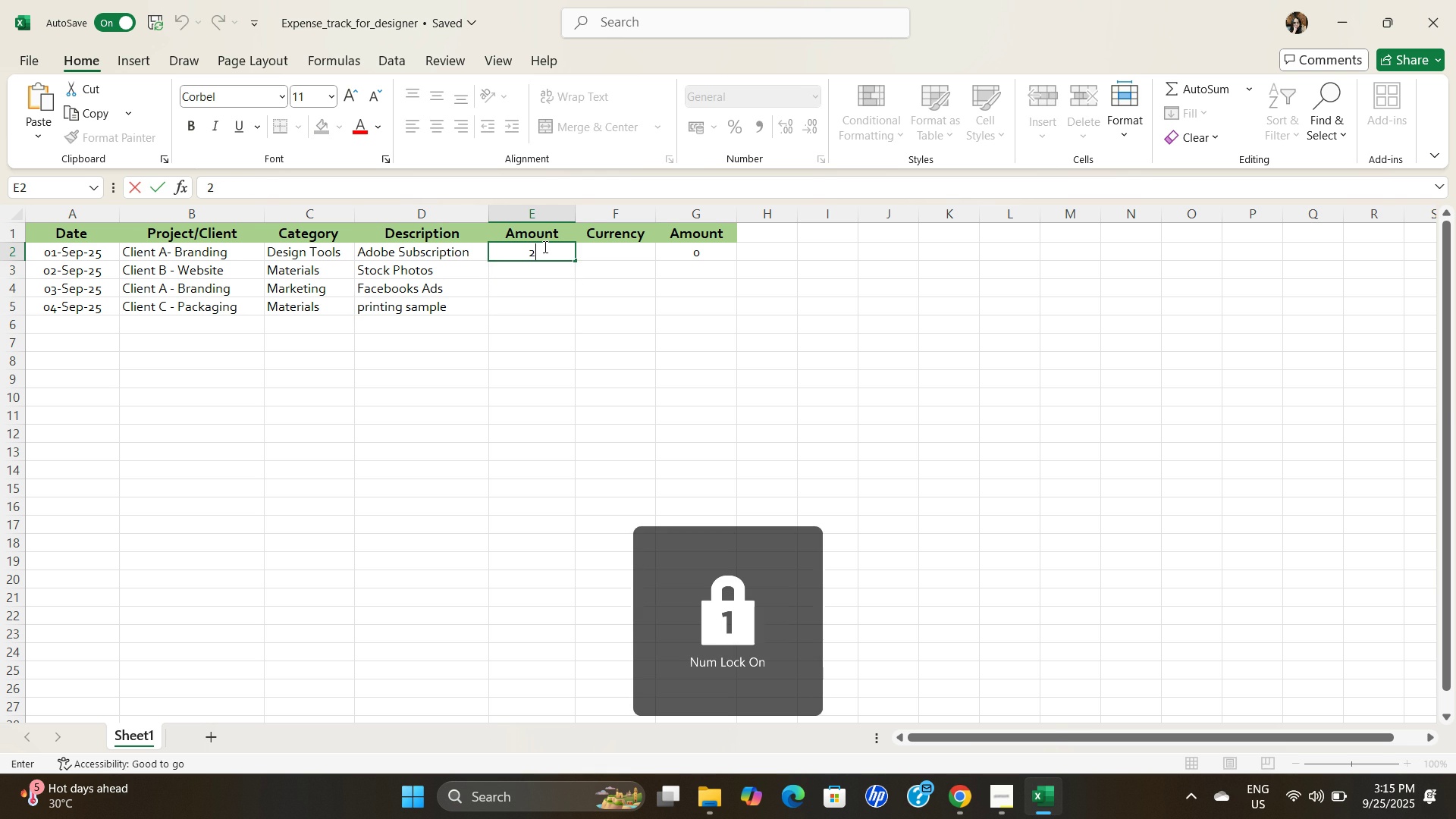 
key(Numpad2)
 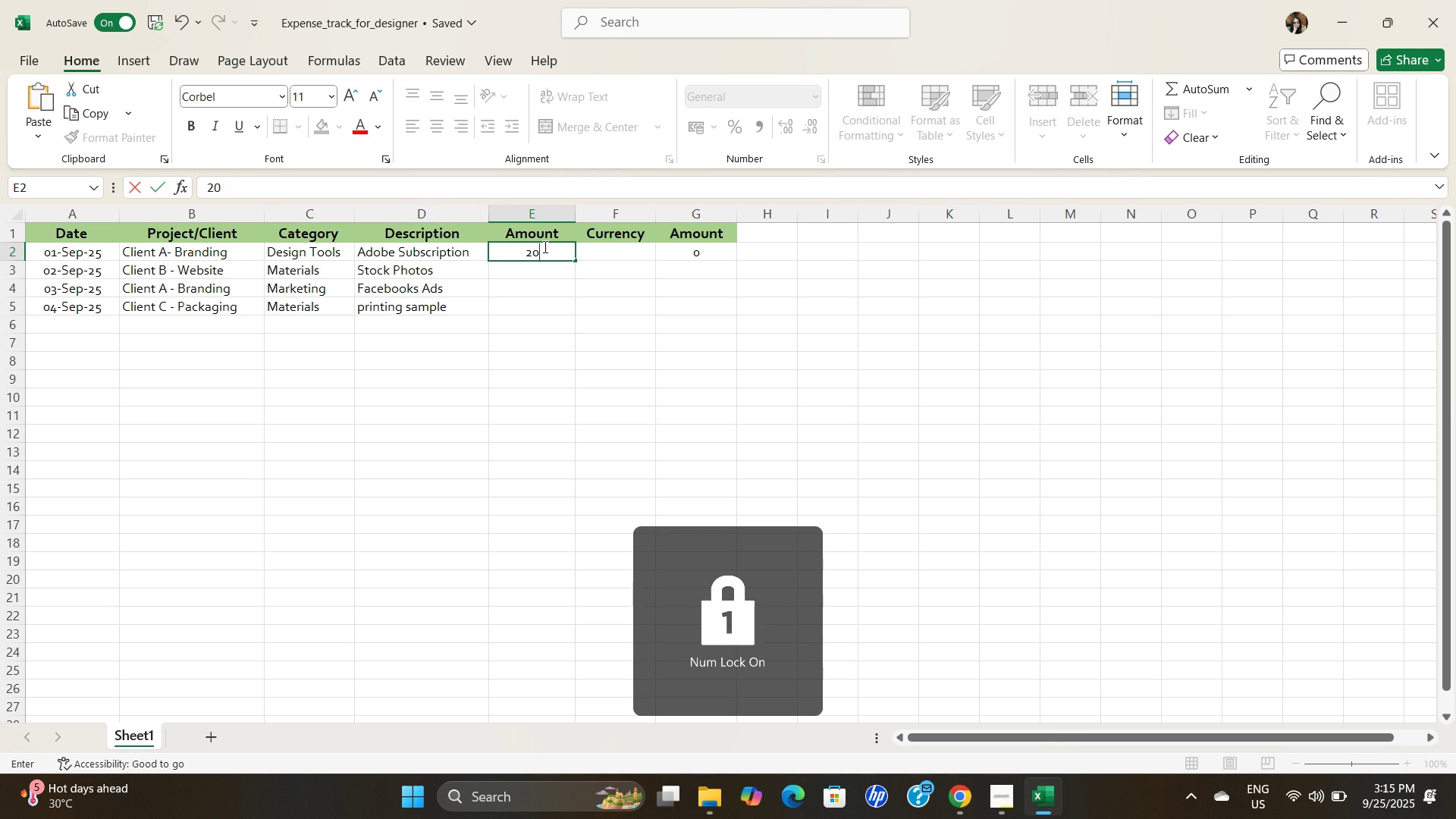 
key(Numpad0)
 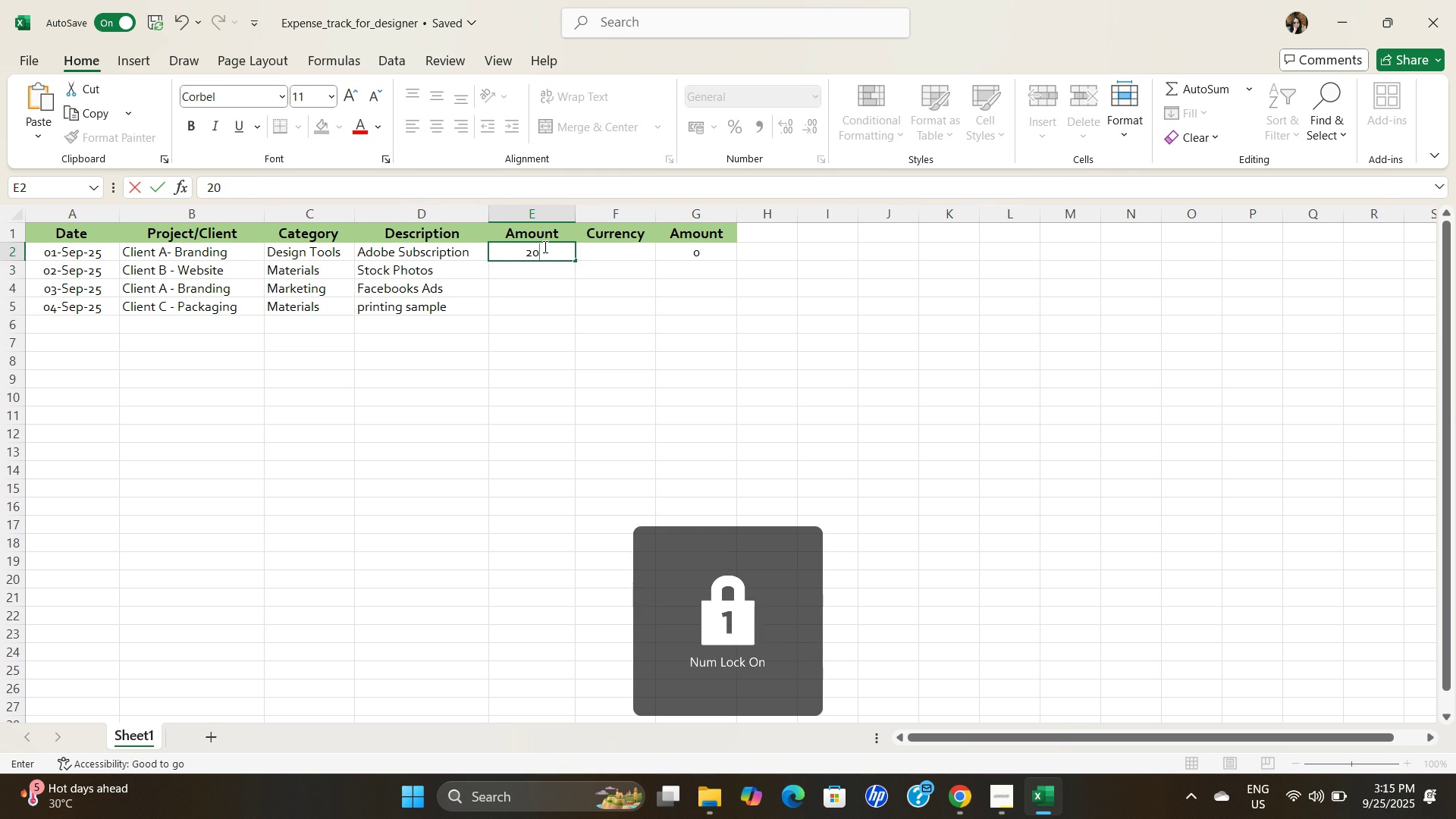 
key(ArrowDown)
 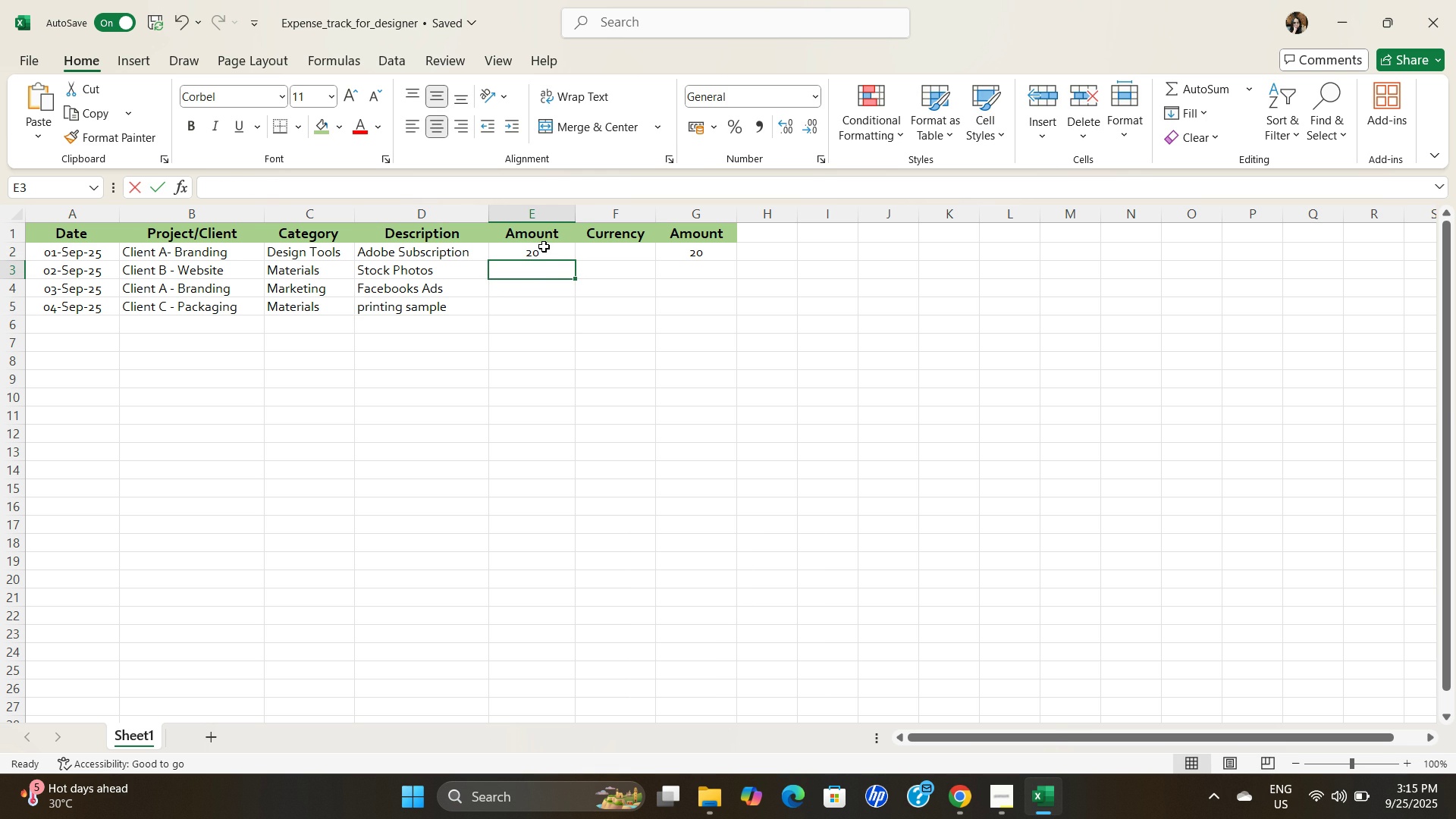 
key(Numpad1)
 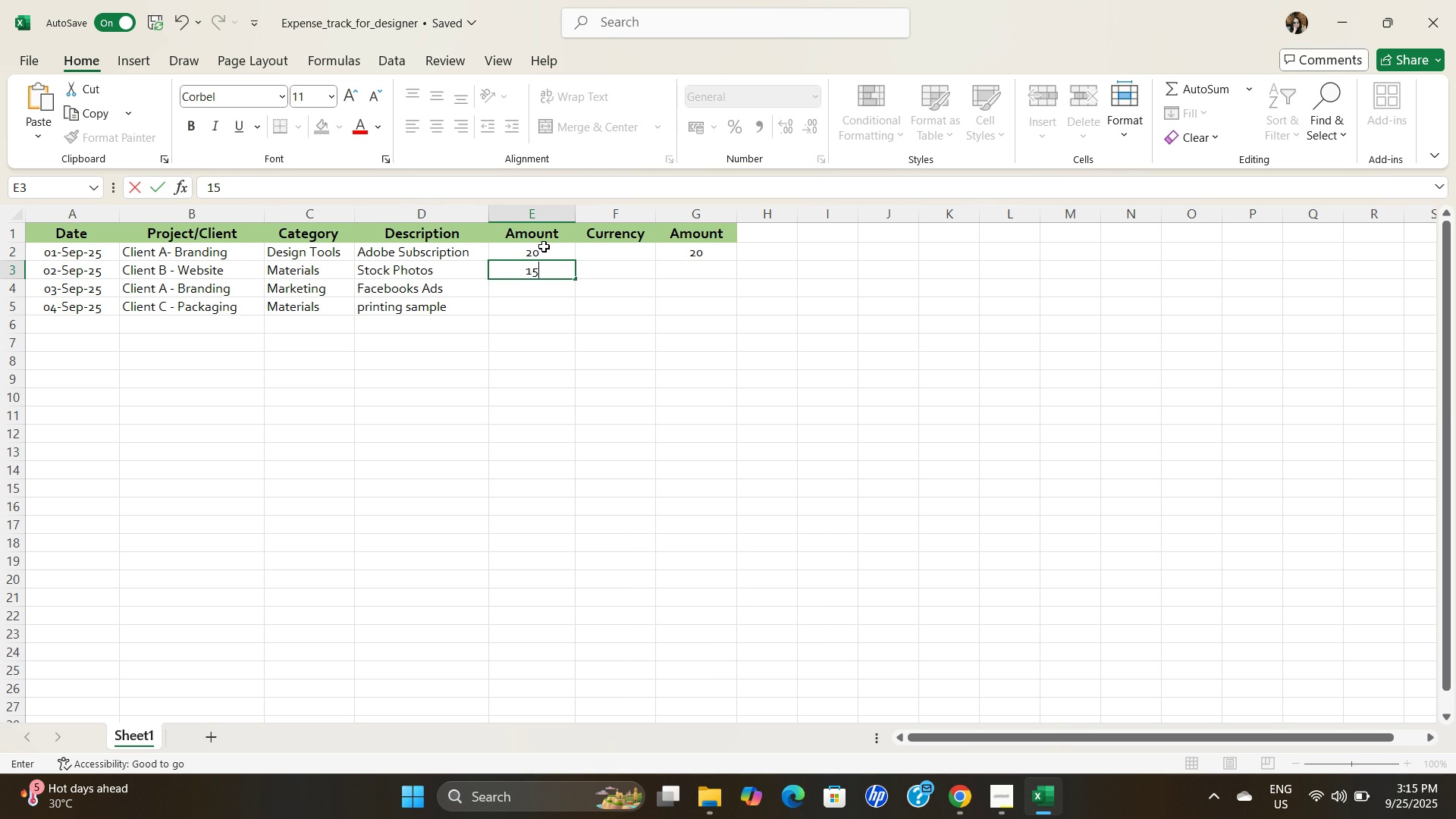 
key(Numpad5)
 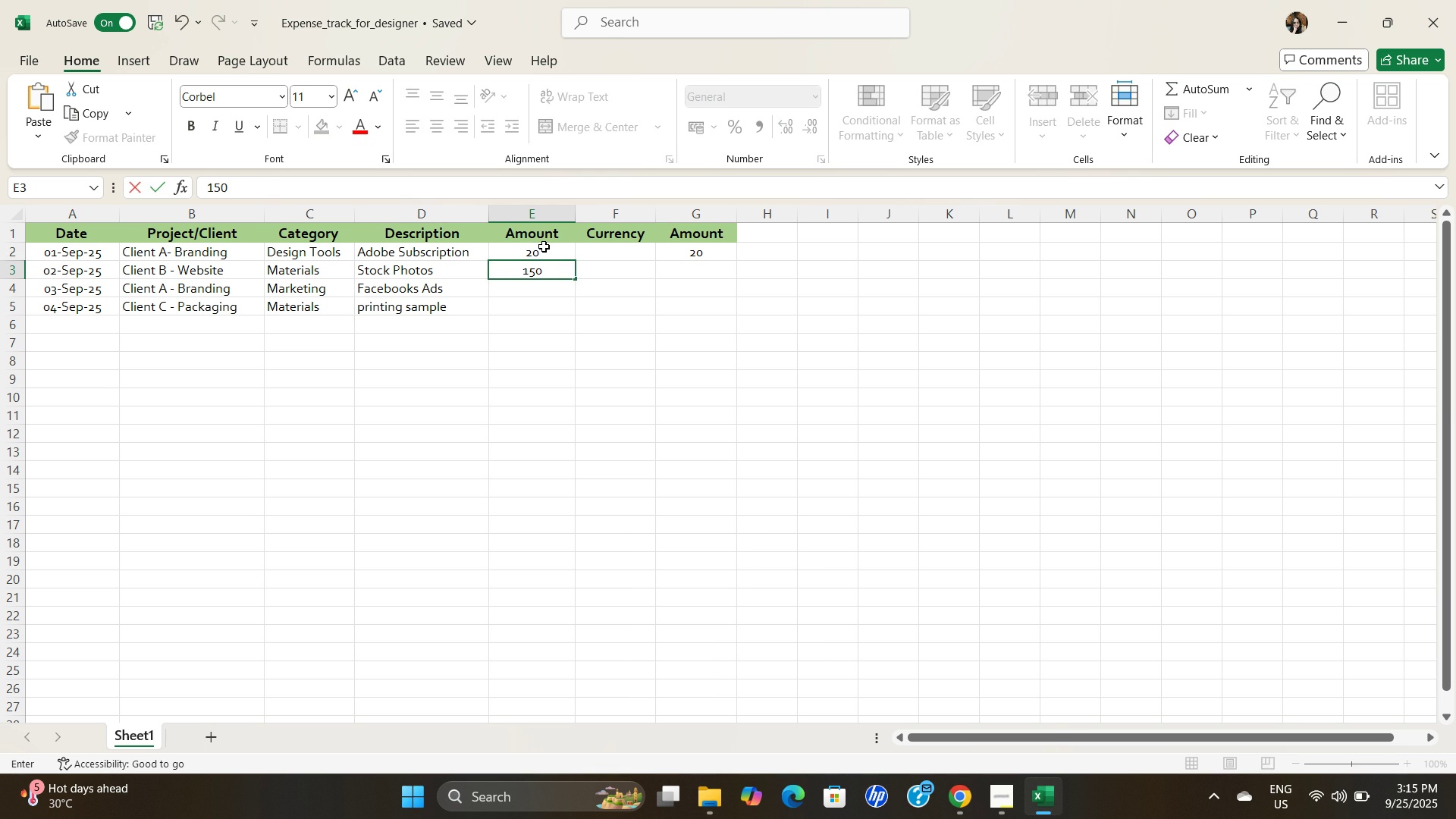 
key(Numpad0)
 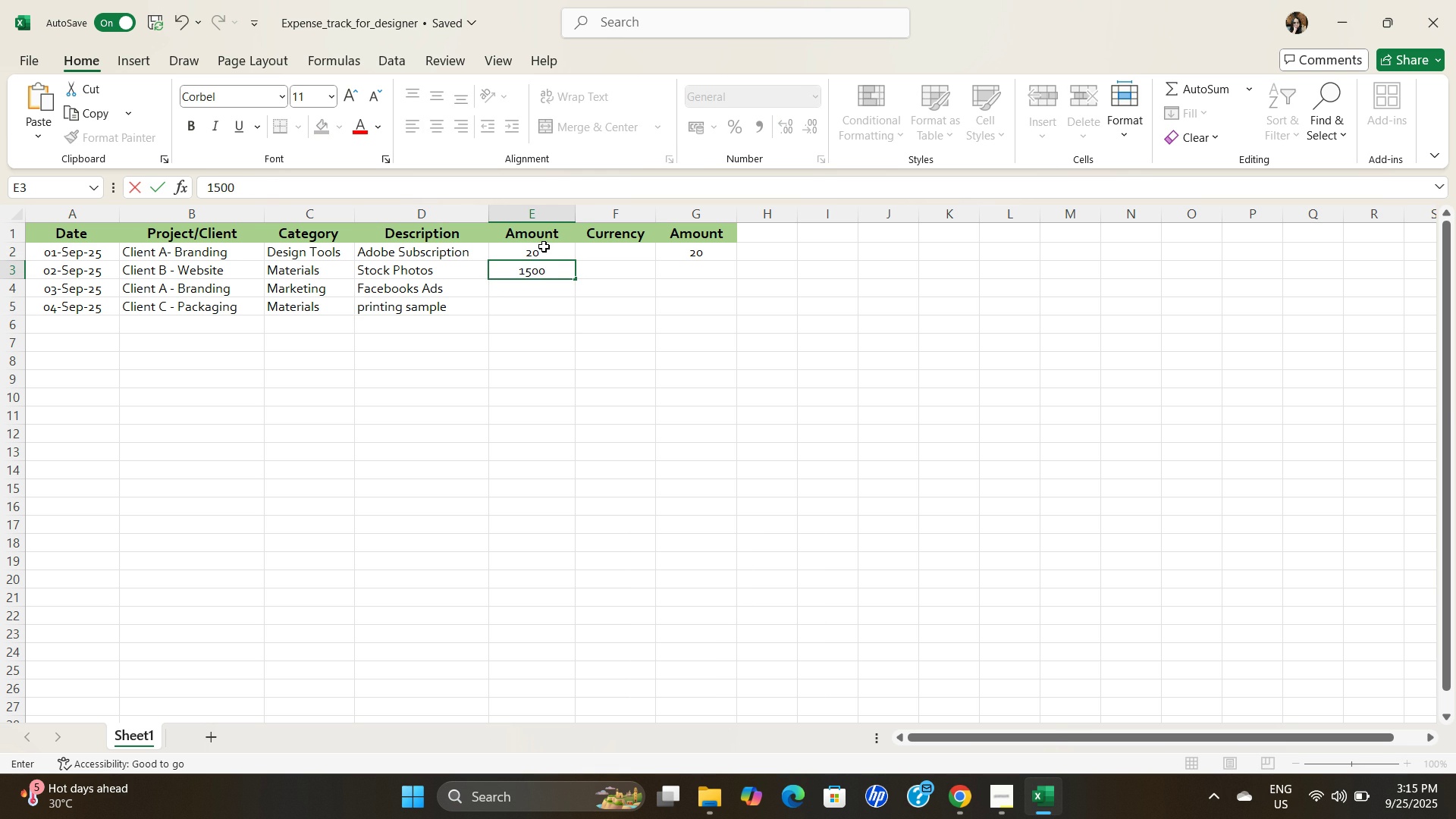 
key(Numpad0)
 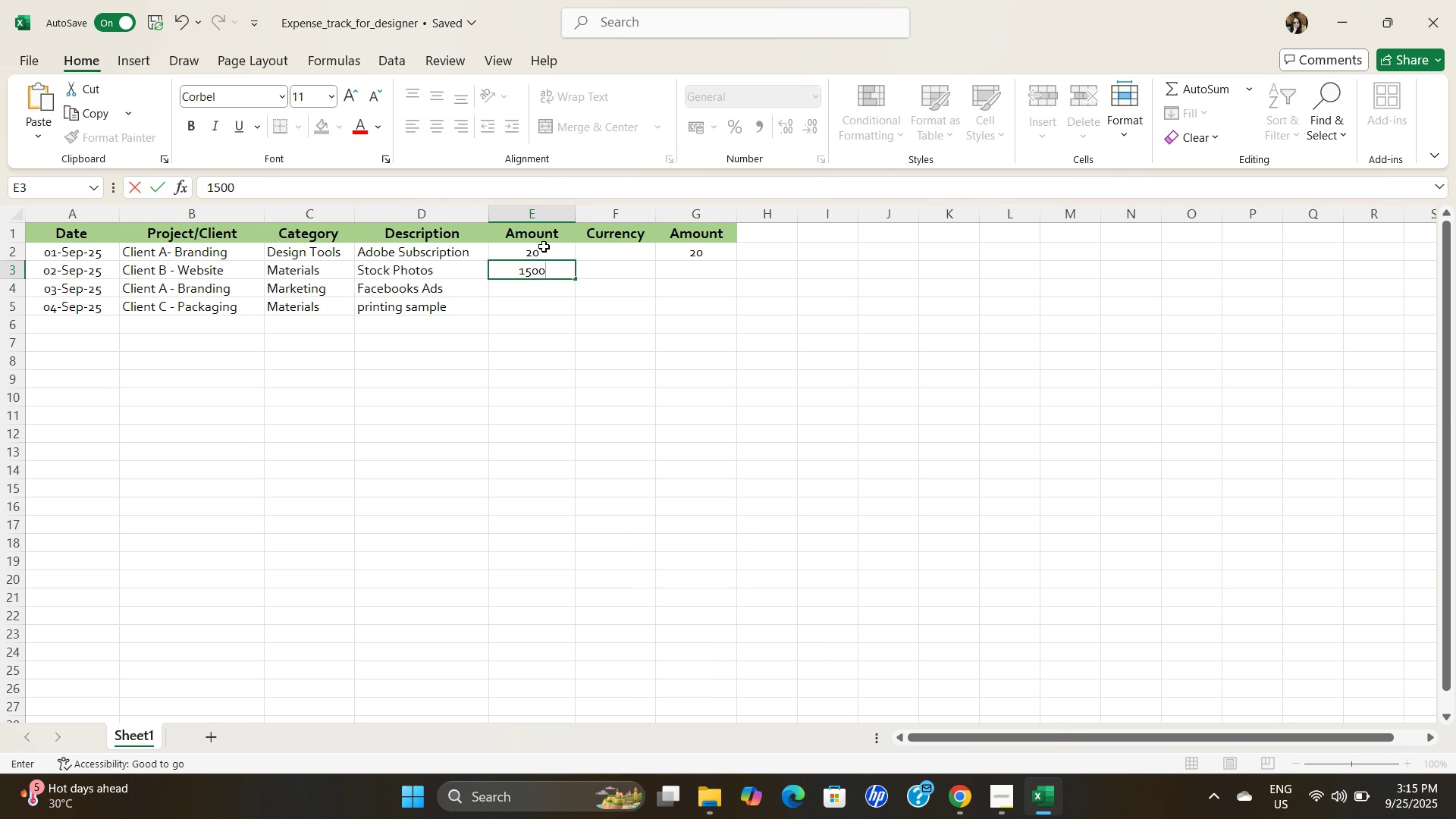 
key(ArrowDown)
 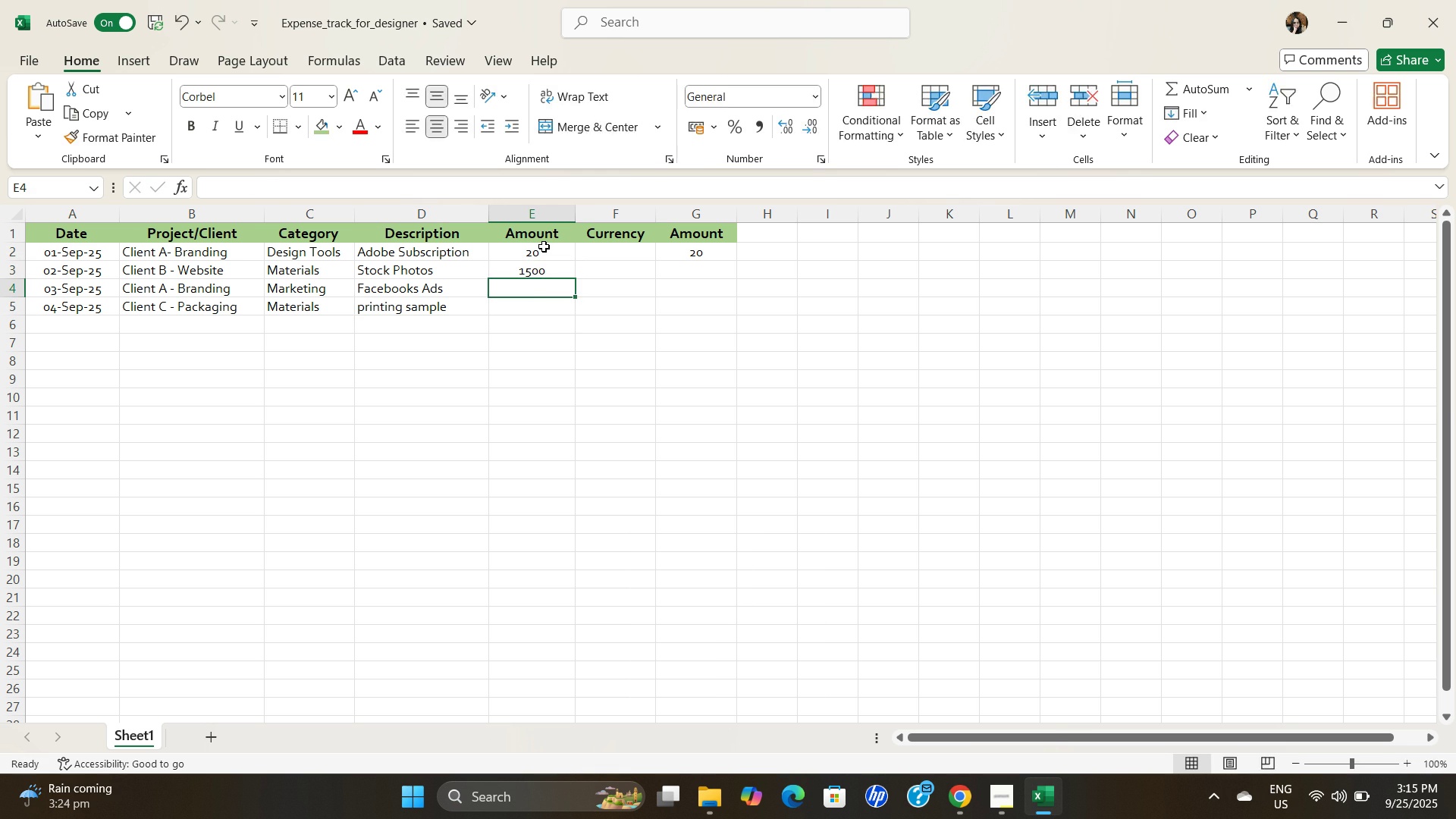 
key(Numpad5)
 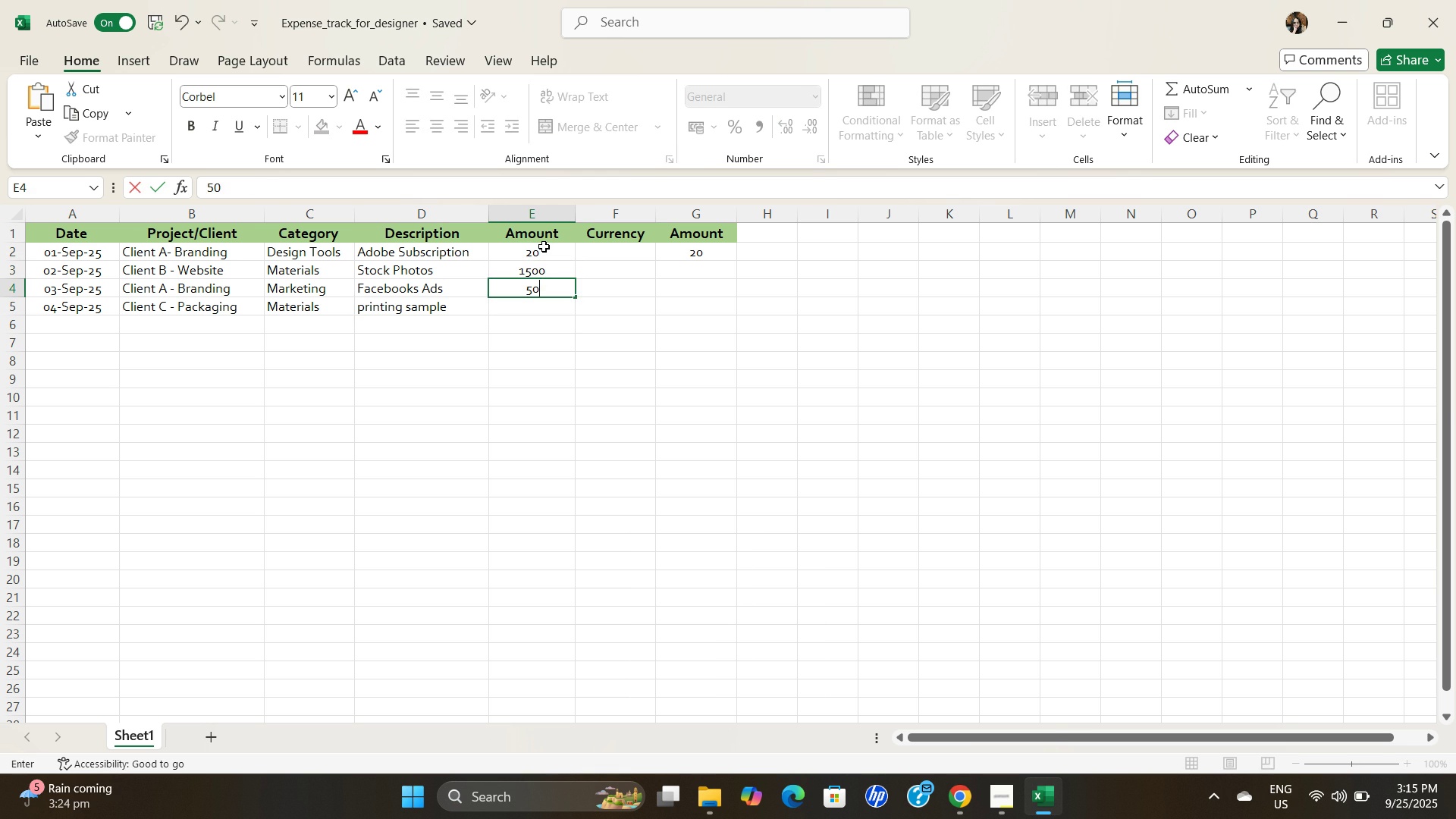 
key(Numpad0)
 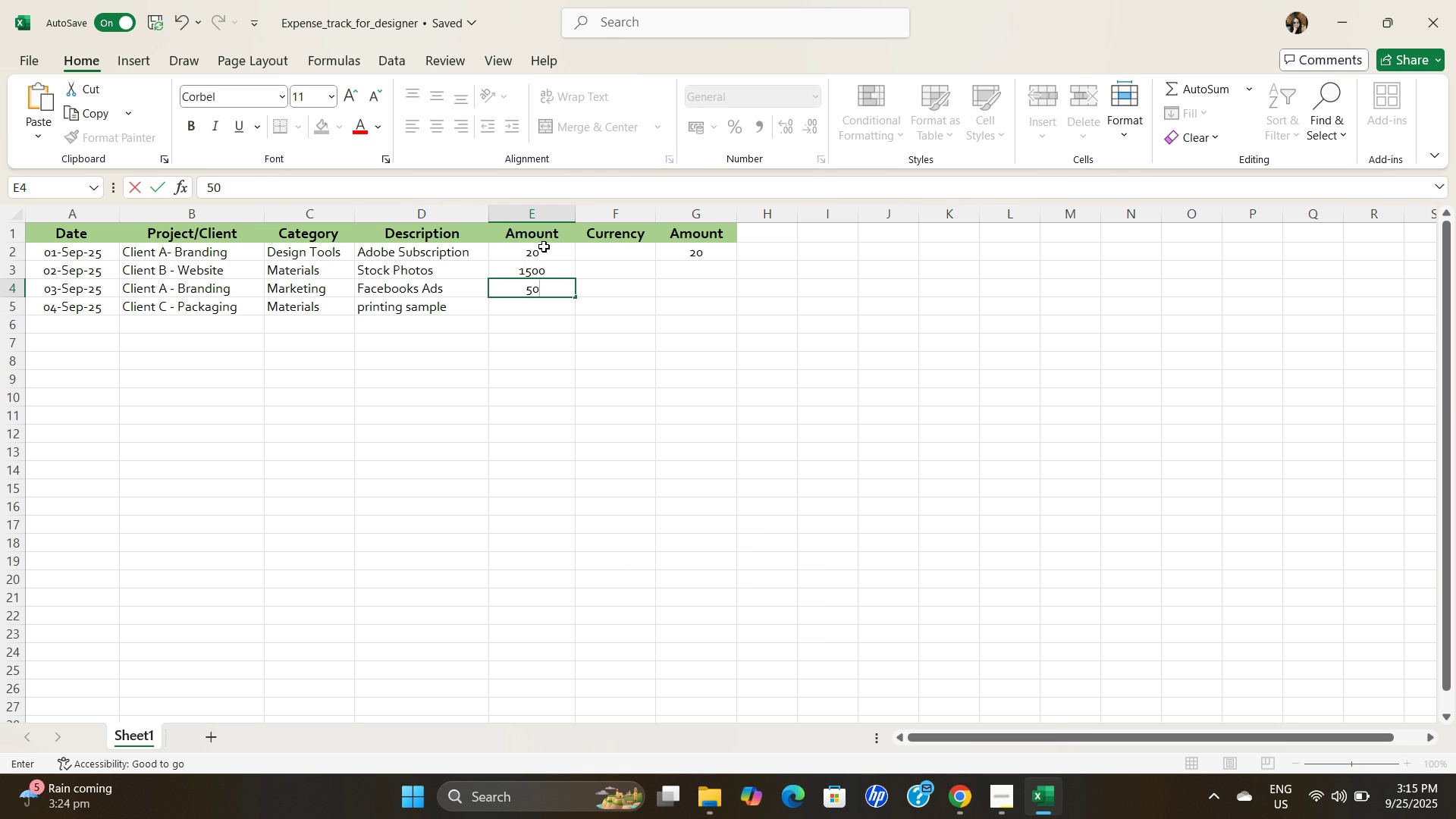 
key(ArrowDown)
 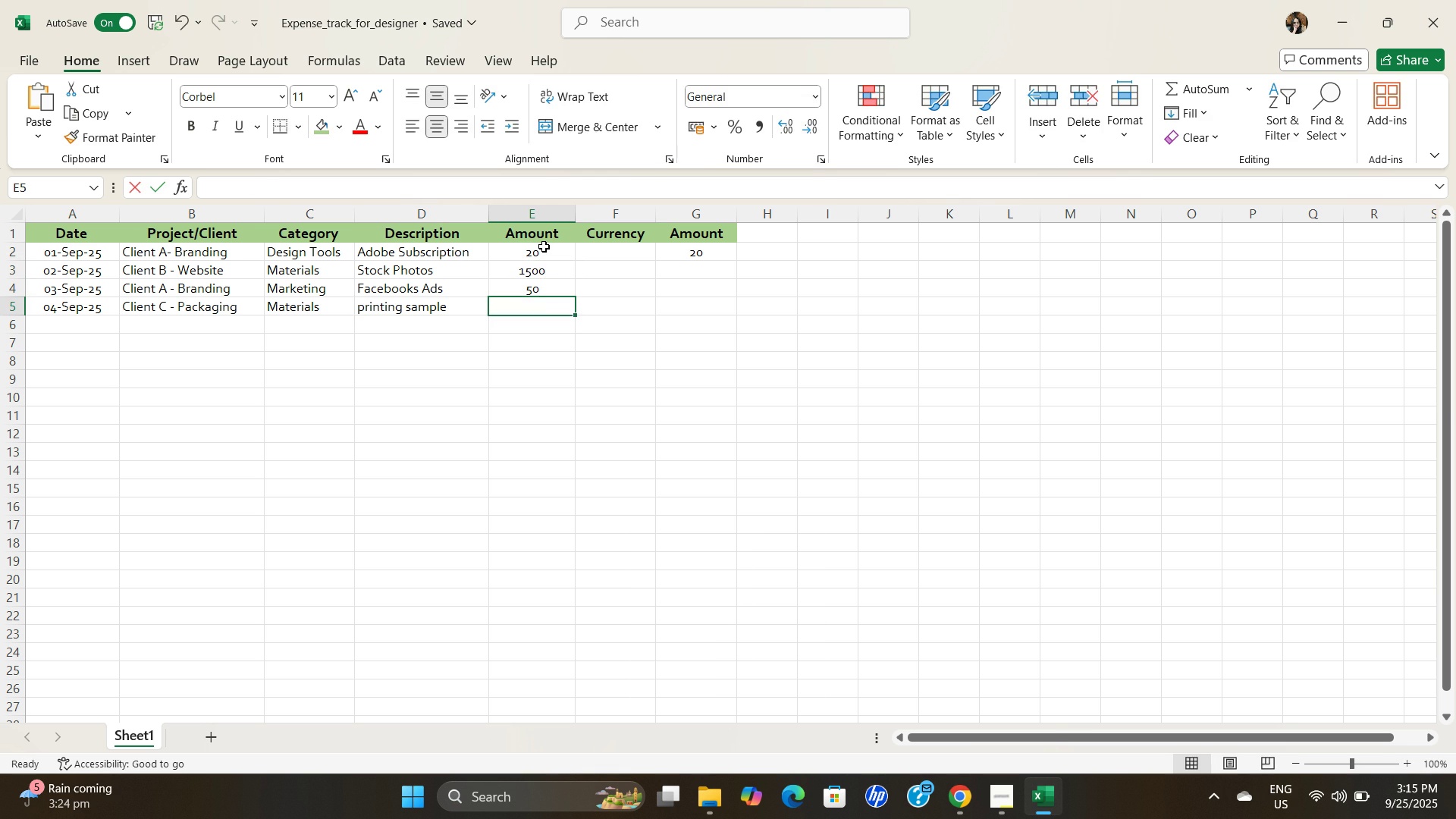 
key(Numpad4)
 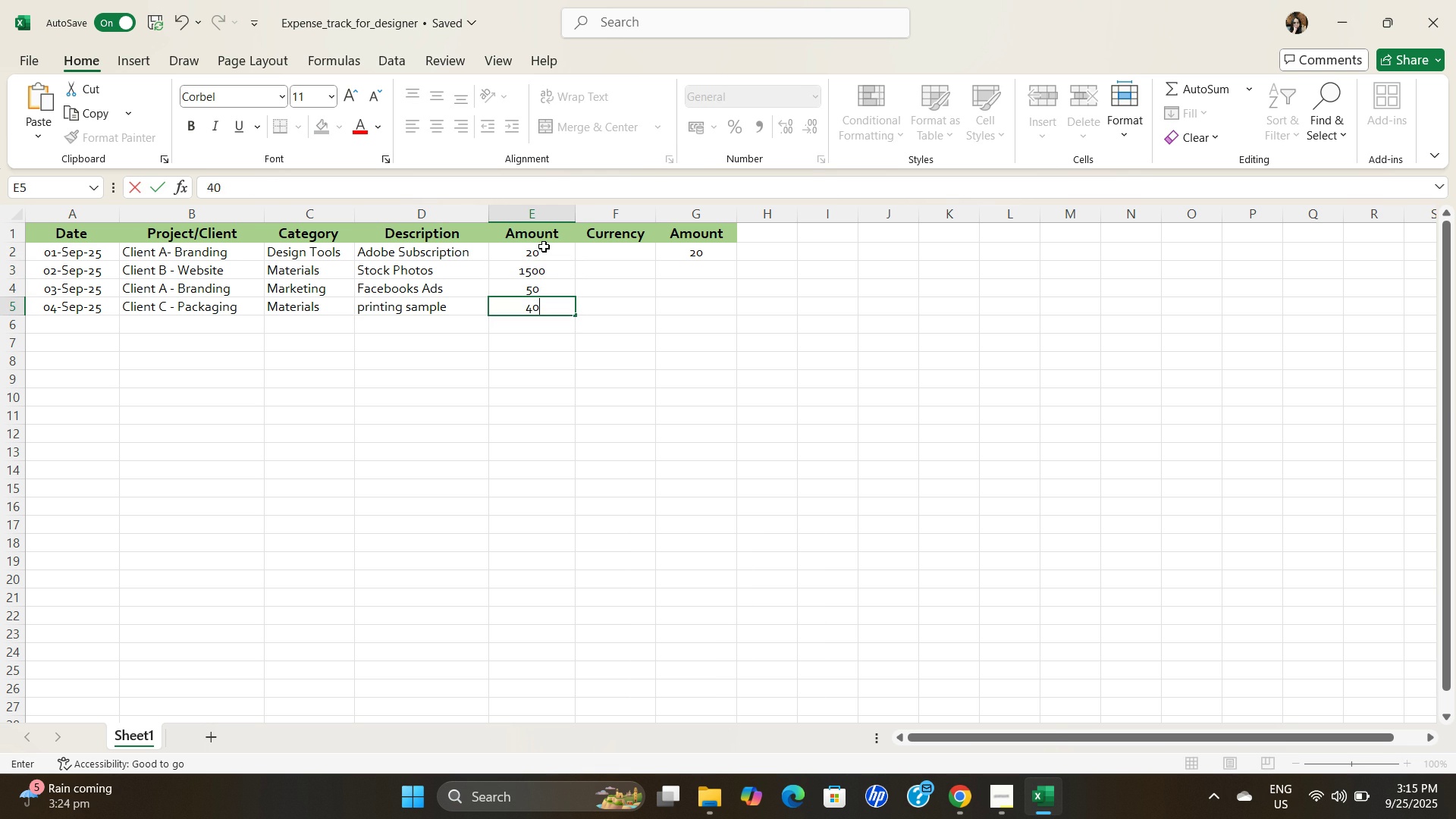 
key(Numpad0)
 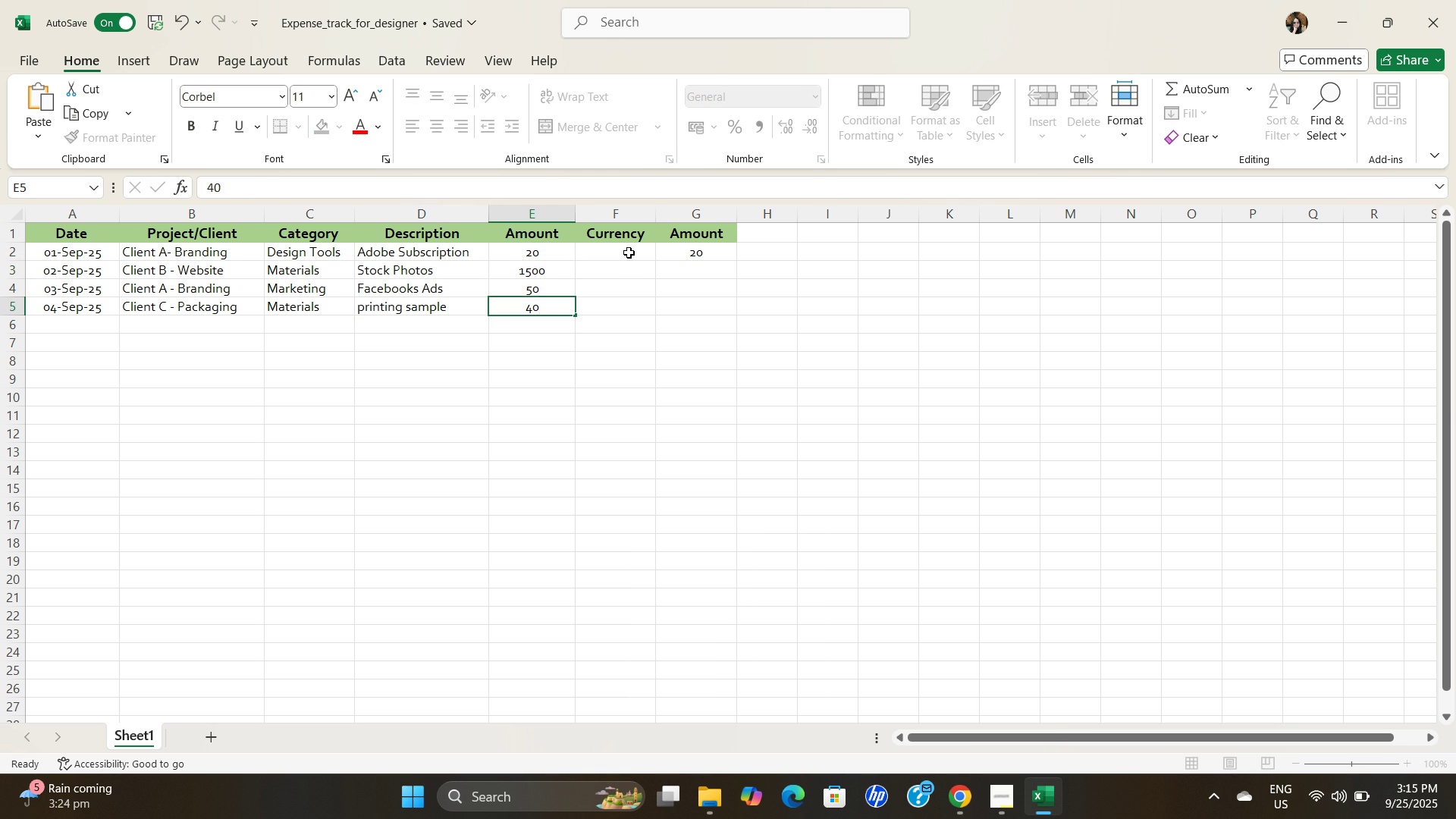 
left_click([629, 253])